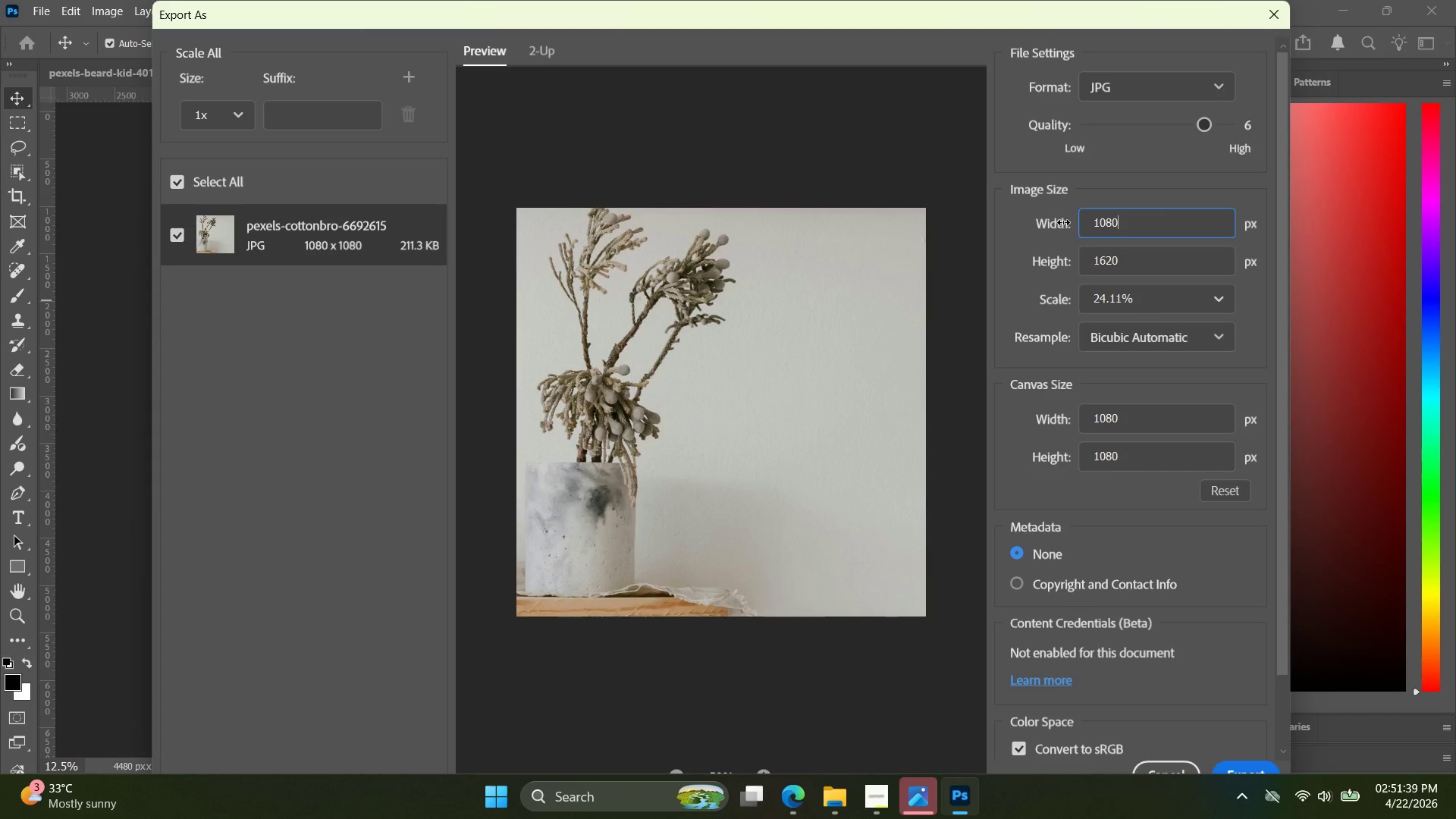 
key(Enter)
 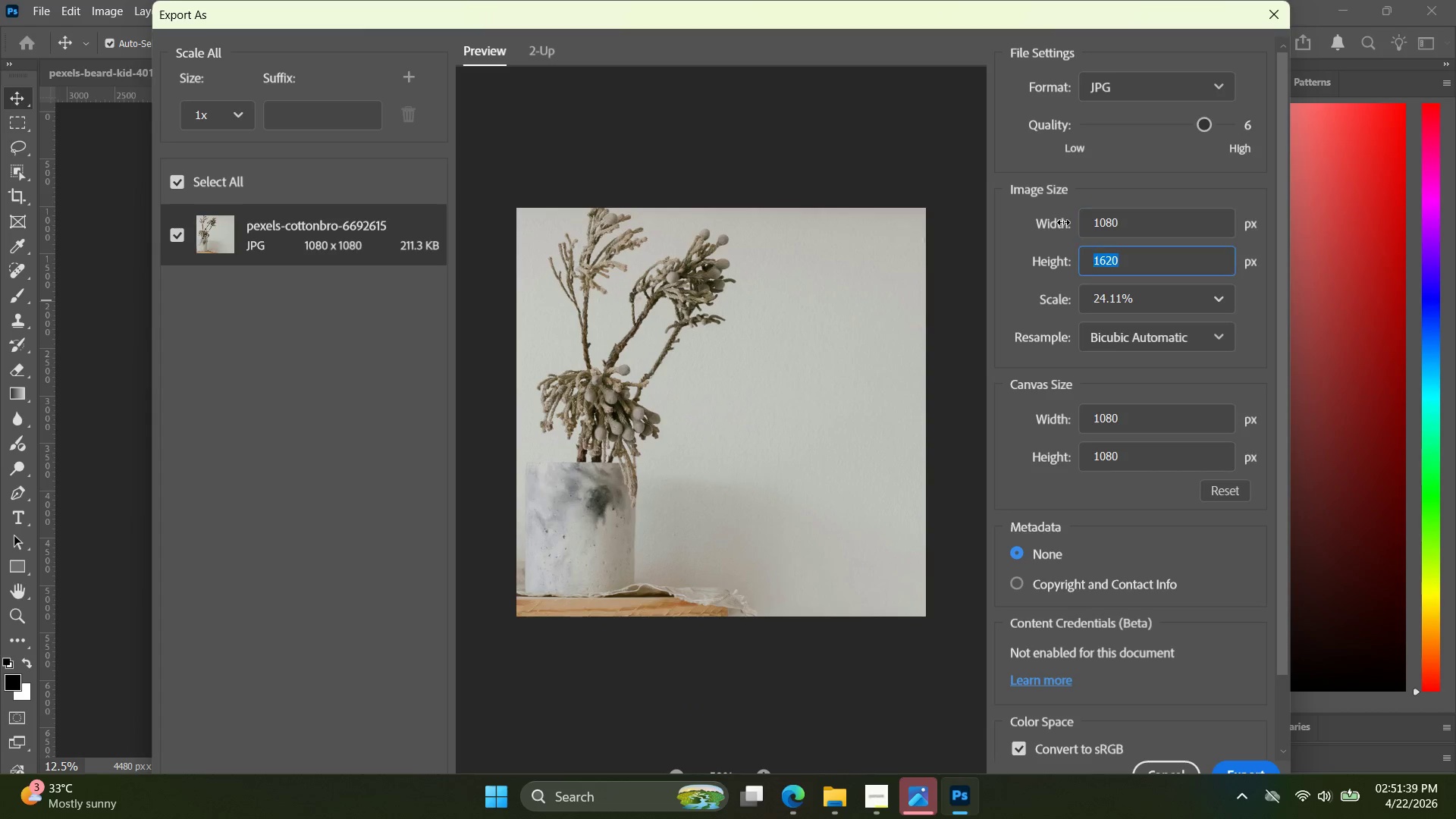 
key(Tab)
type(1080)
 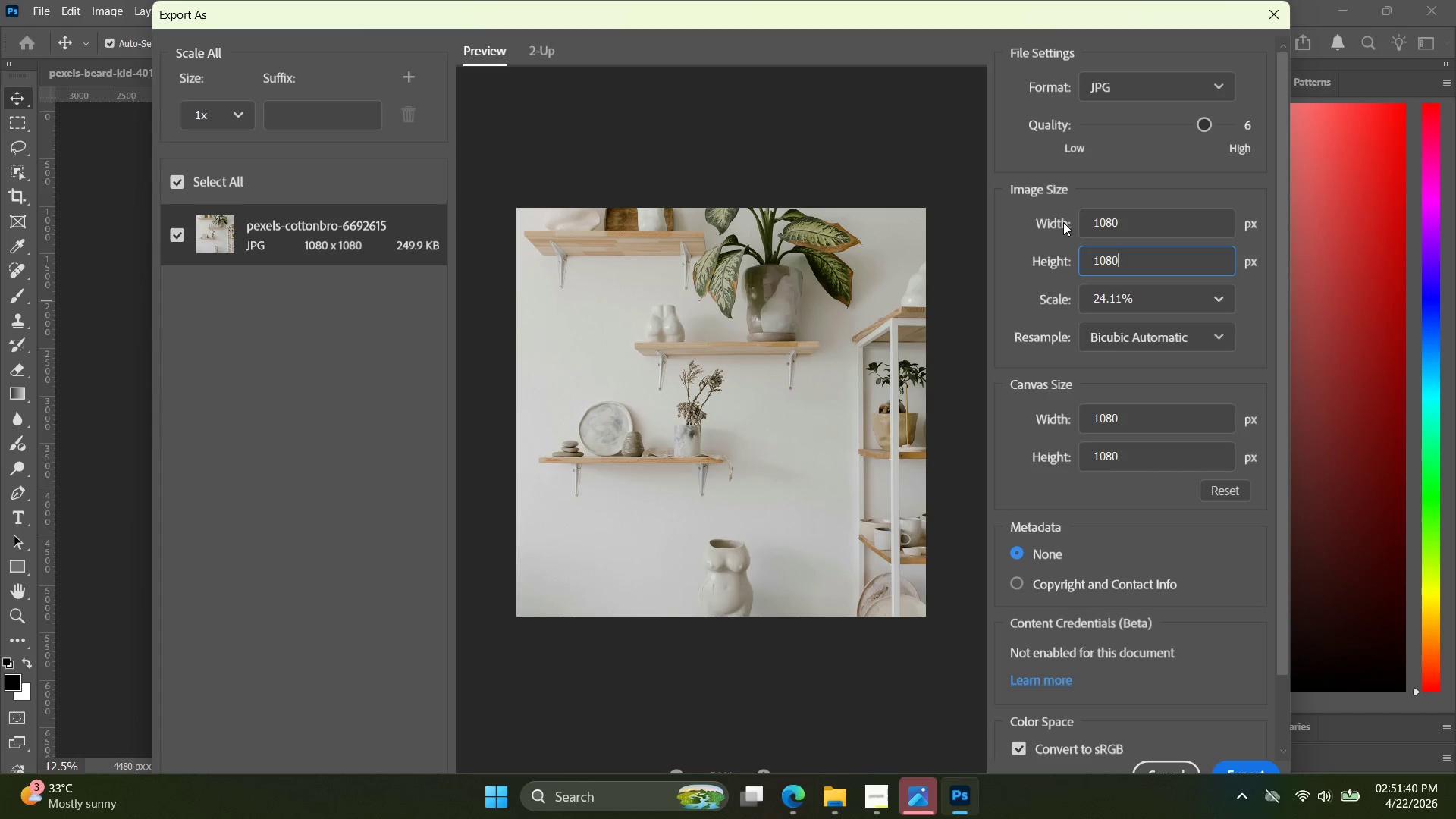 
key(Enter)
 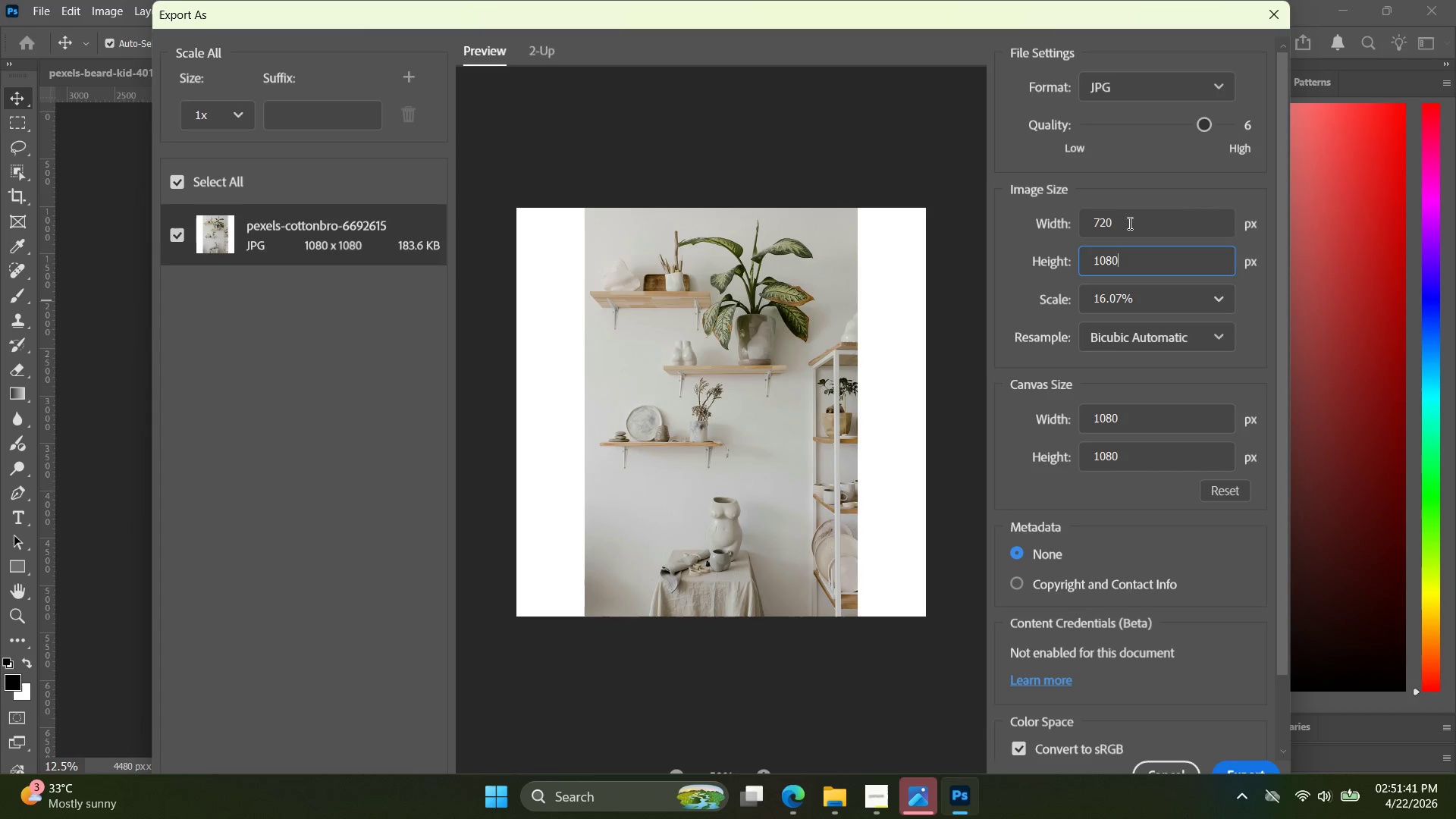 
left_click_drag(start_coordinate=[1135, 221], to_coordinate=[1018, 225])
 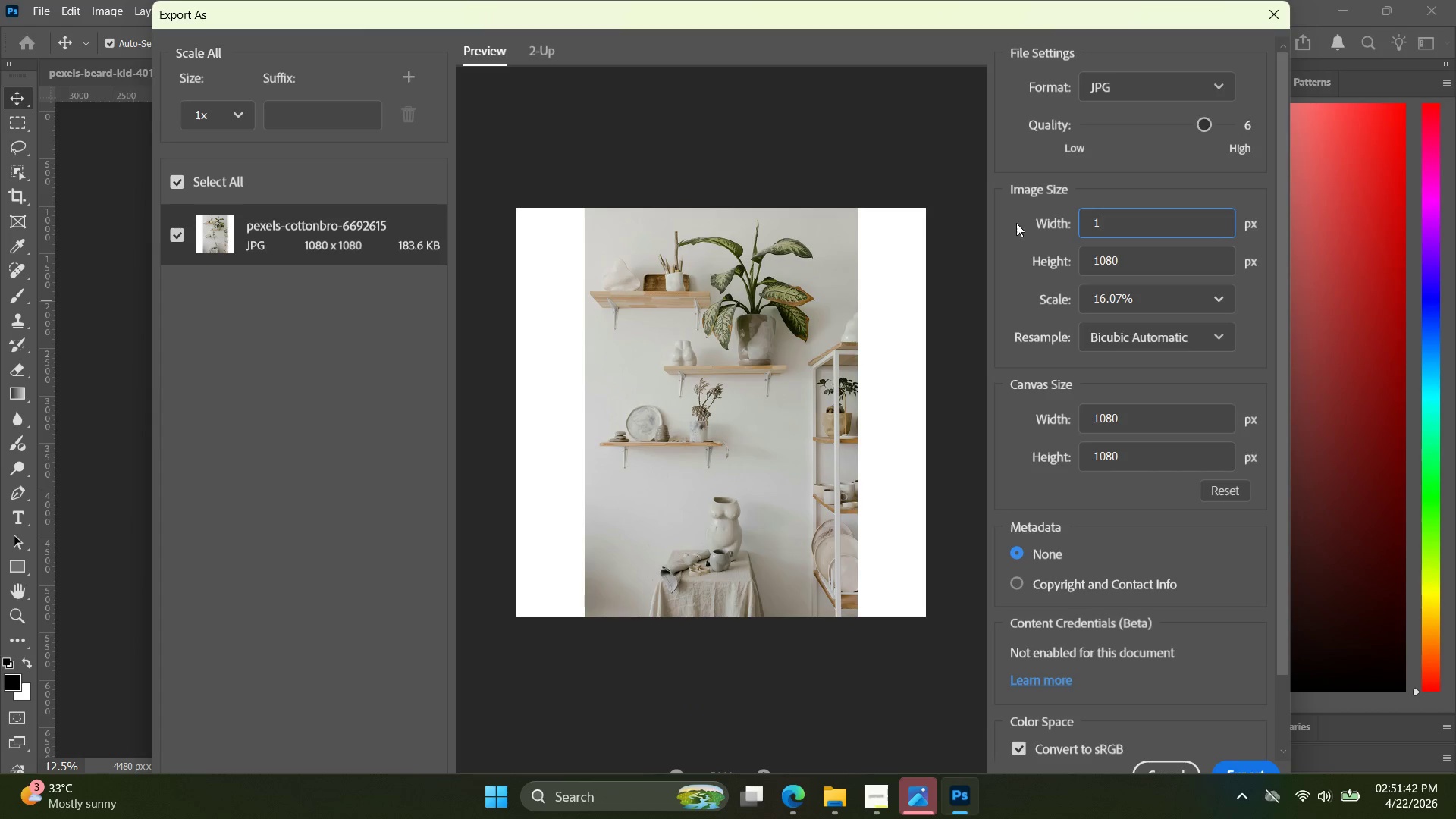 
type(108)
 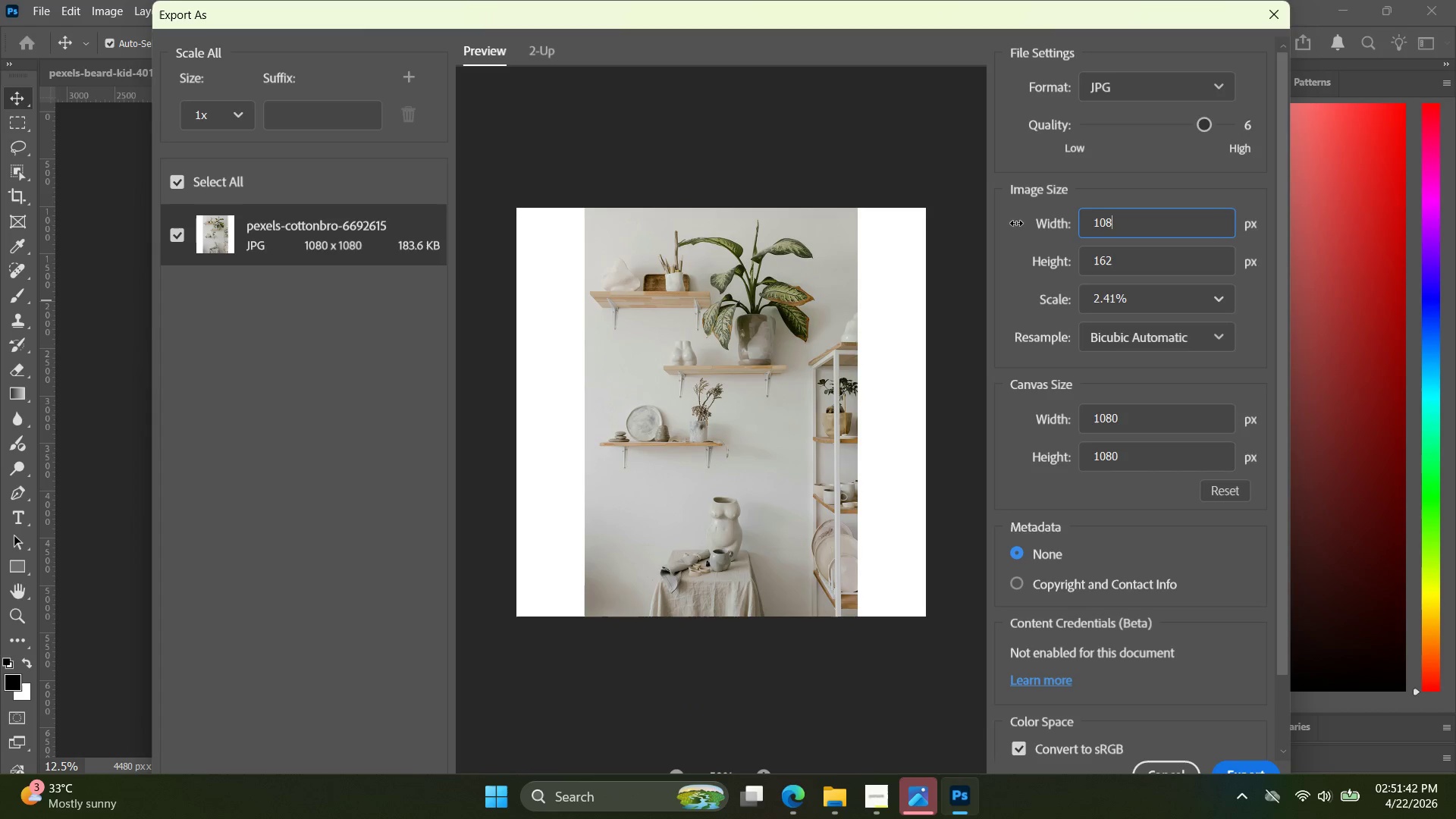 
key(Enter)
 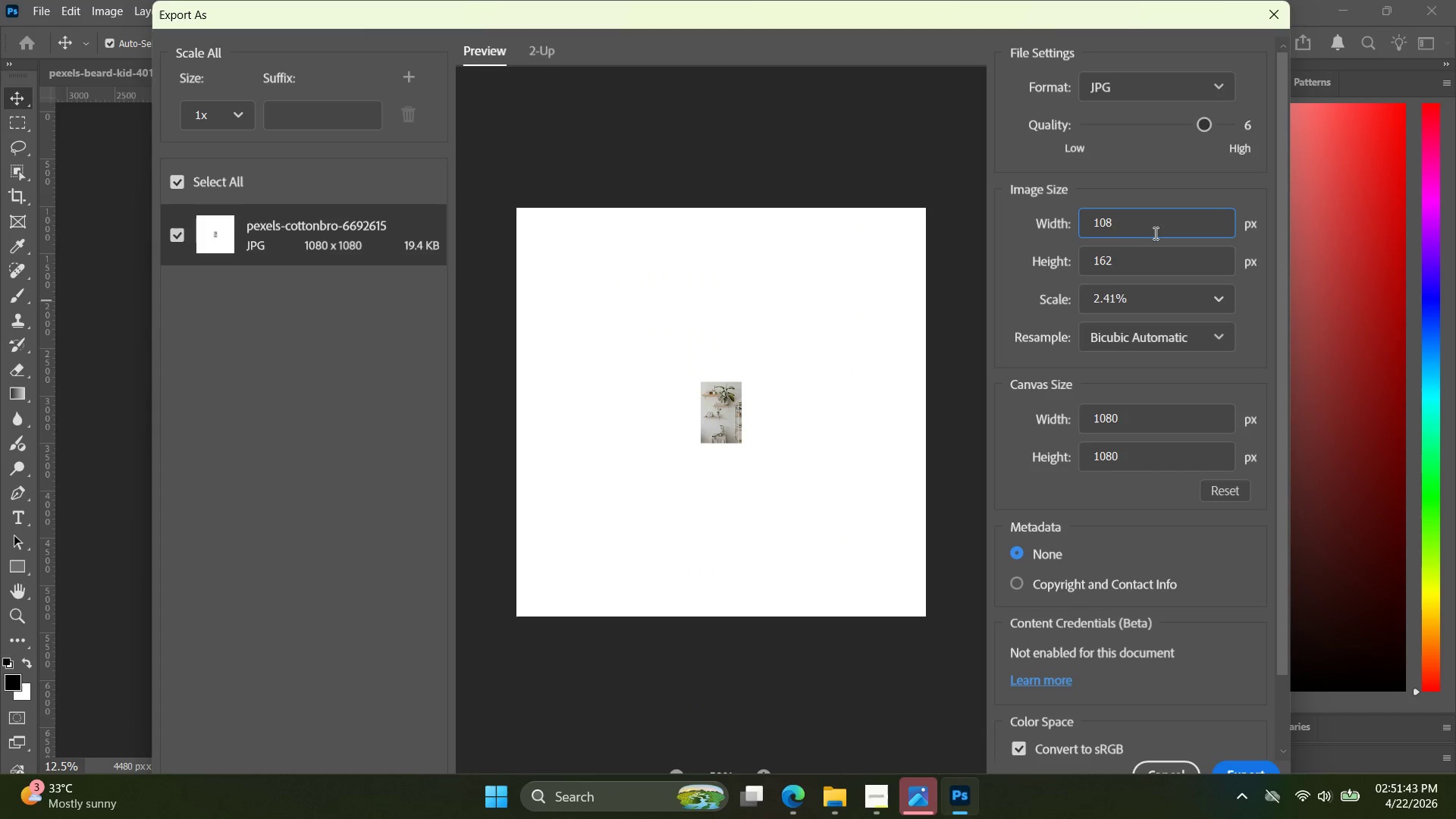 
left_click([1156, 226])
 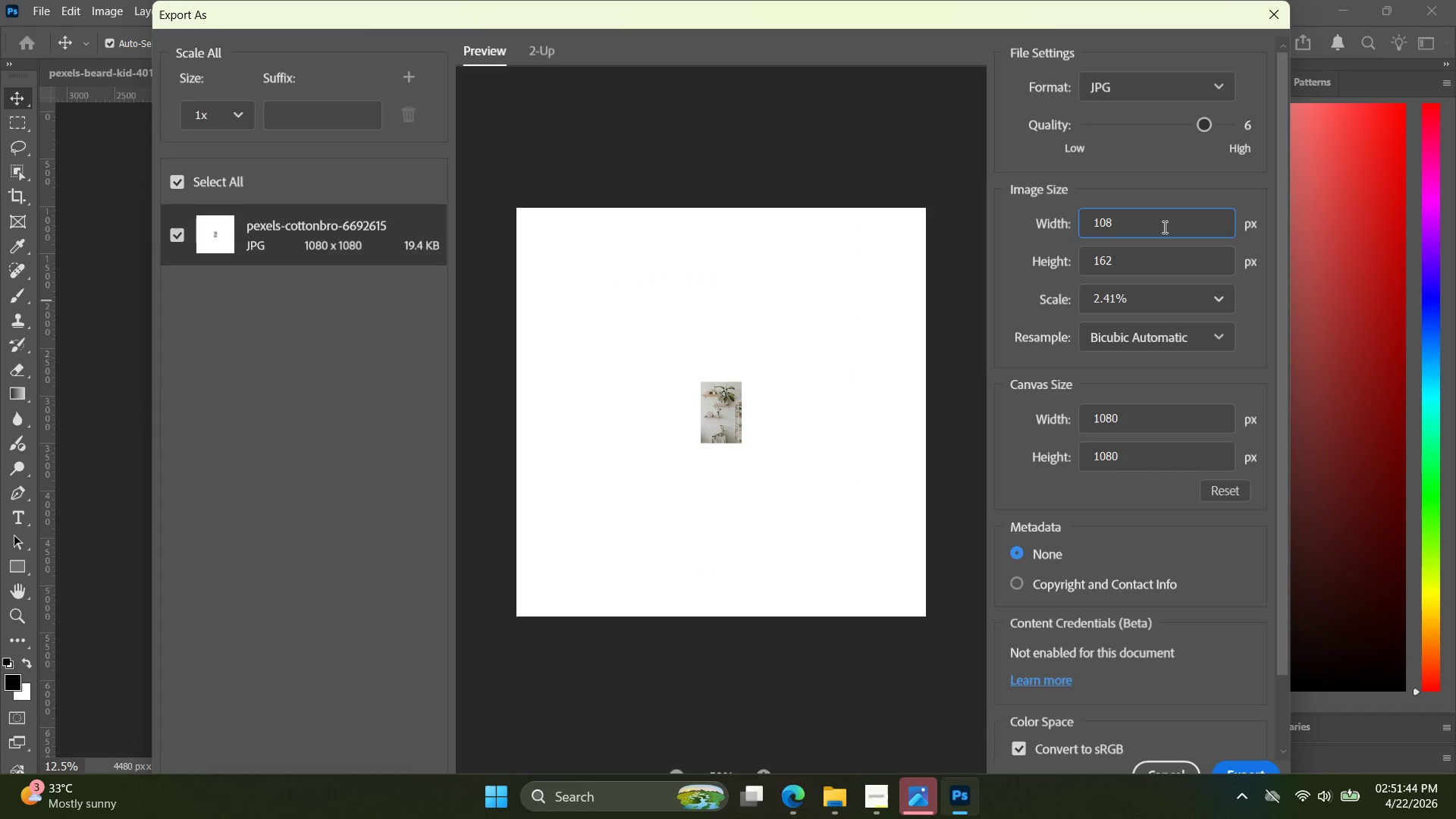 
key(0)
 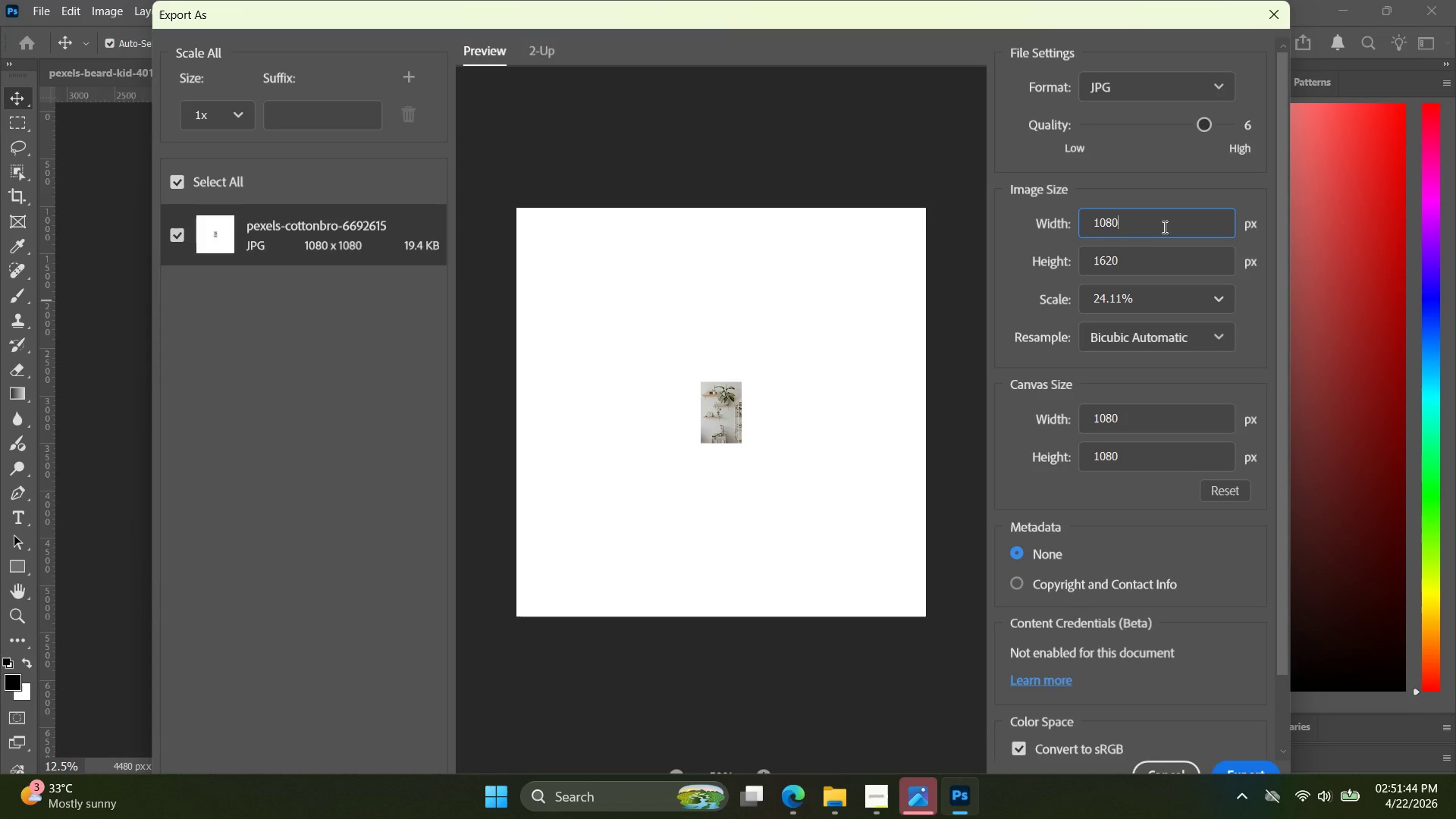 
key(Enter)
 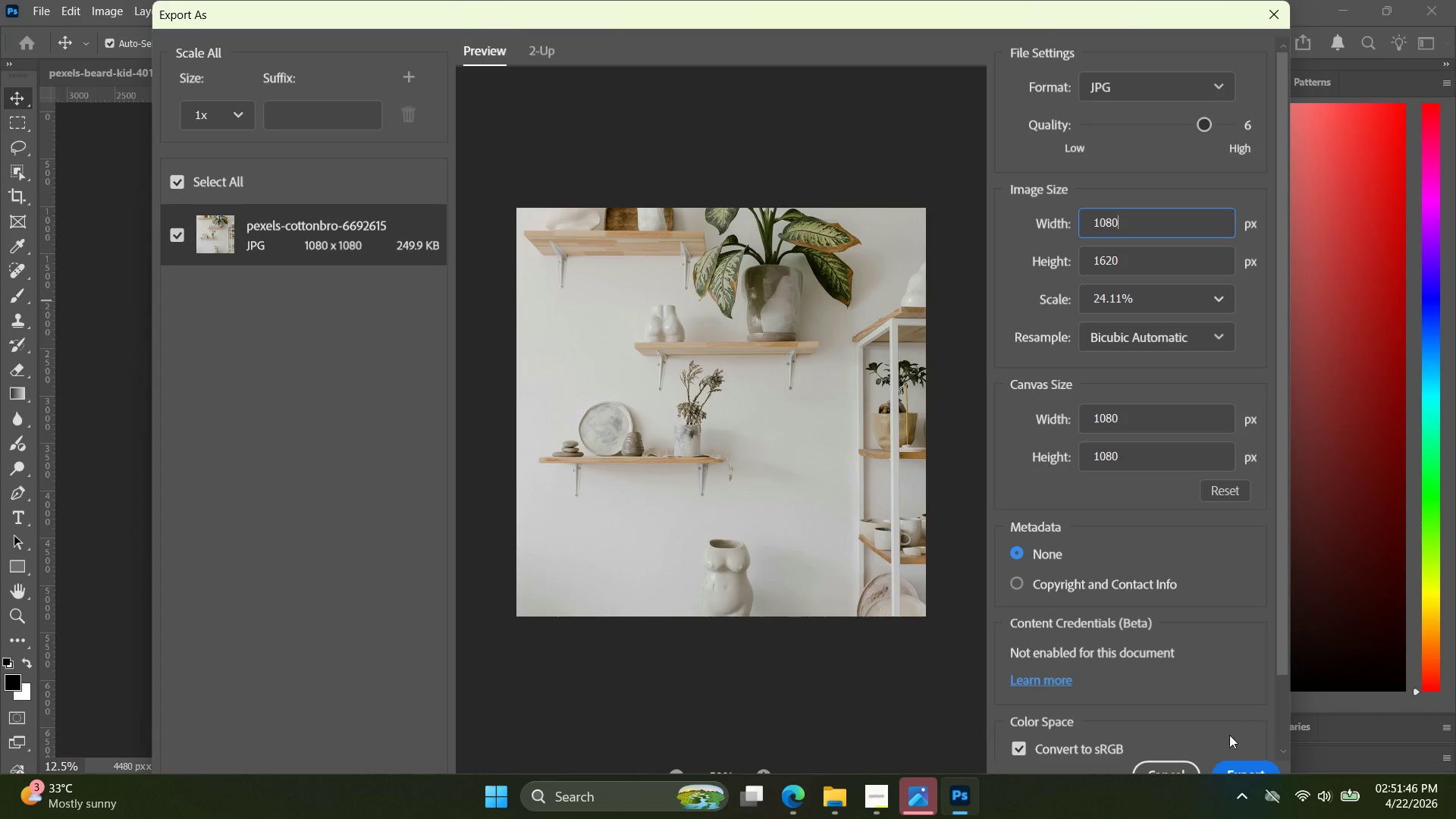 
left_click([1239, 764])
 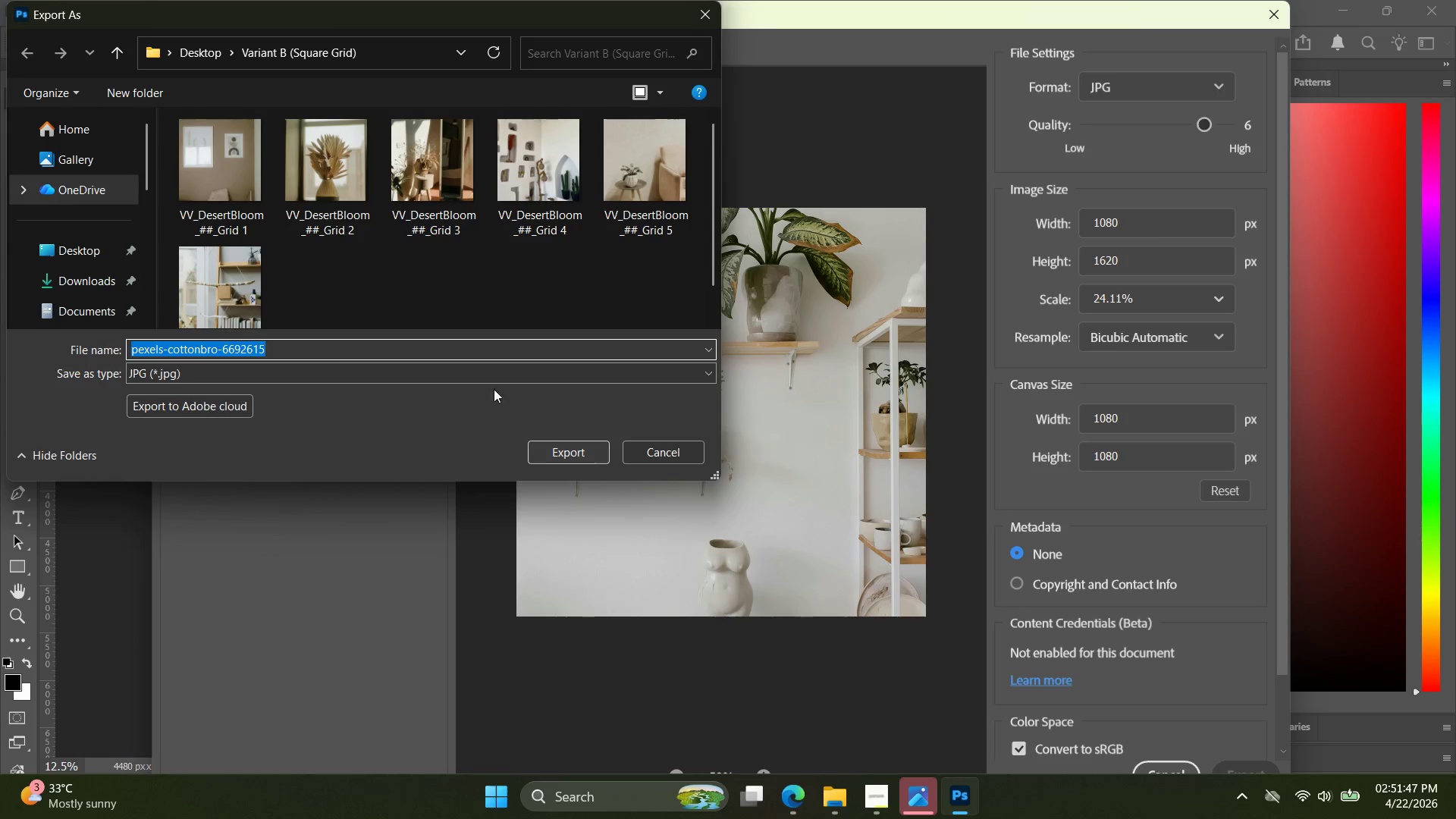 
key(Control+ControlLeft)
 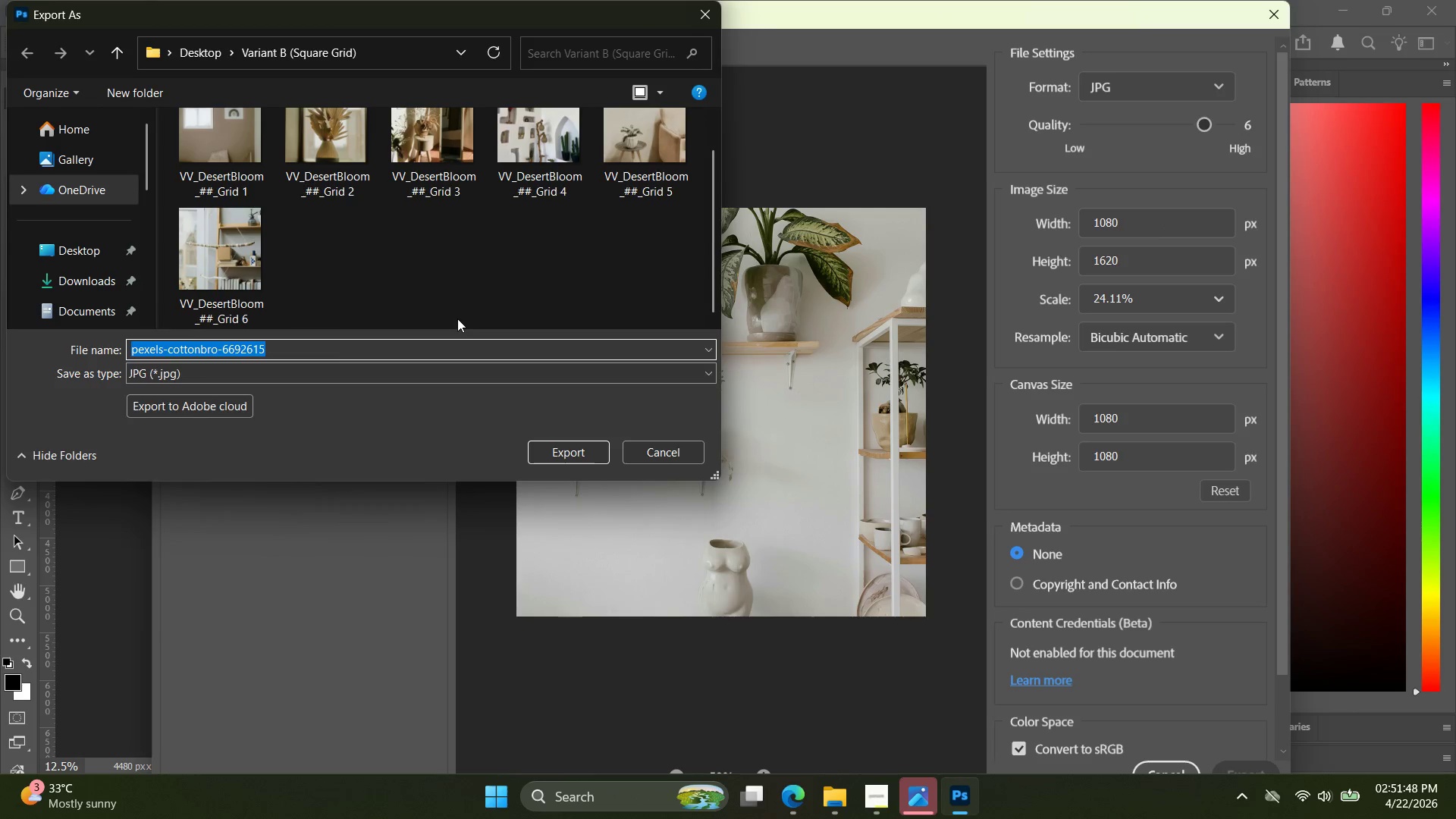 
key(Control+V)
 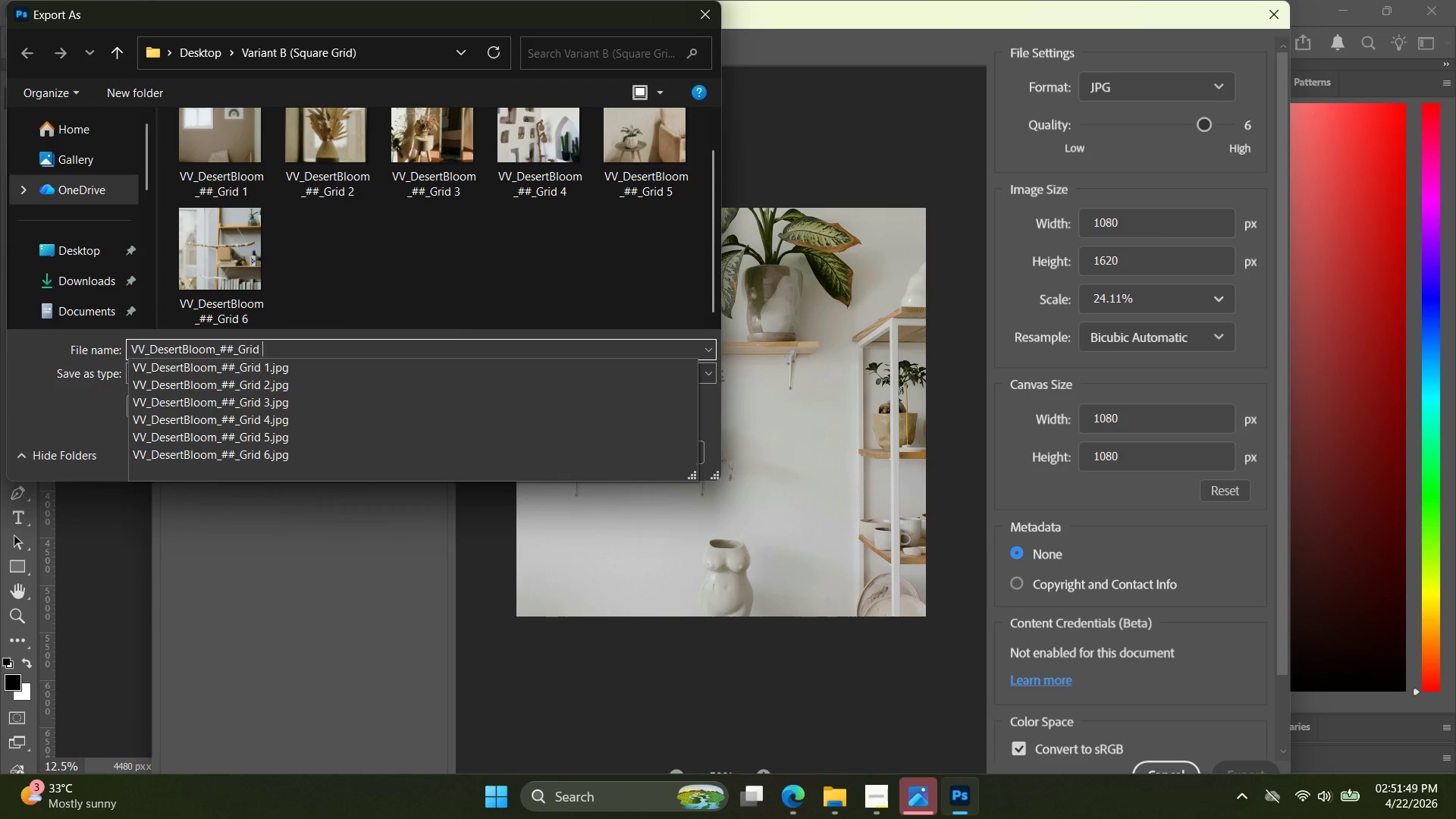 
scroll: coordinate [458, 322], scroll_direction: down, amount: 8.0
 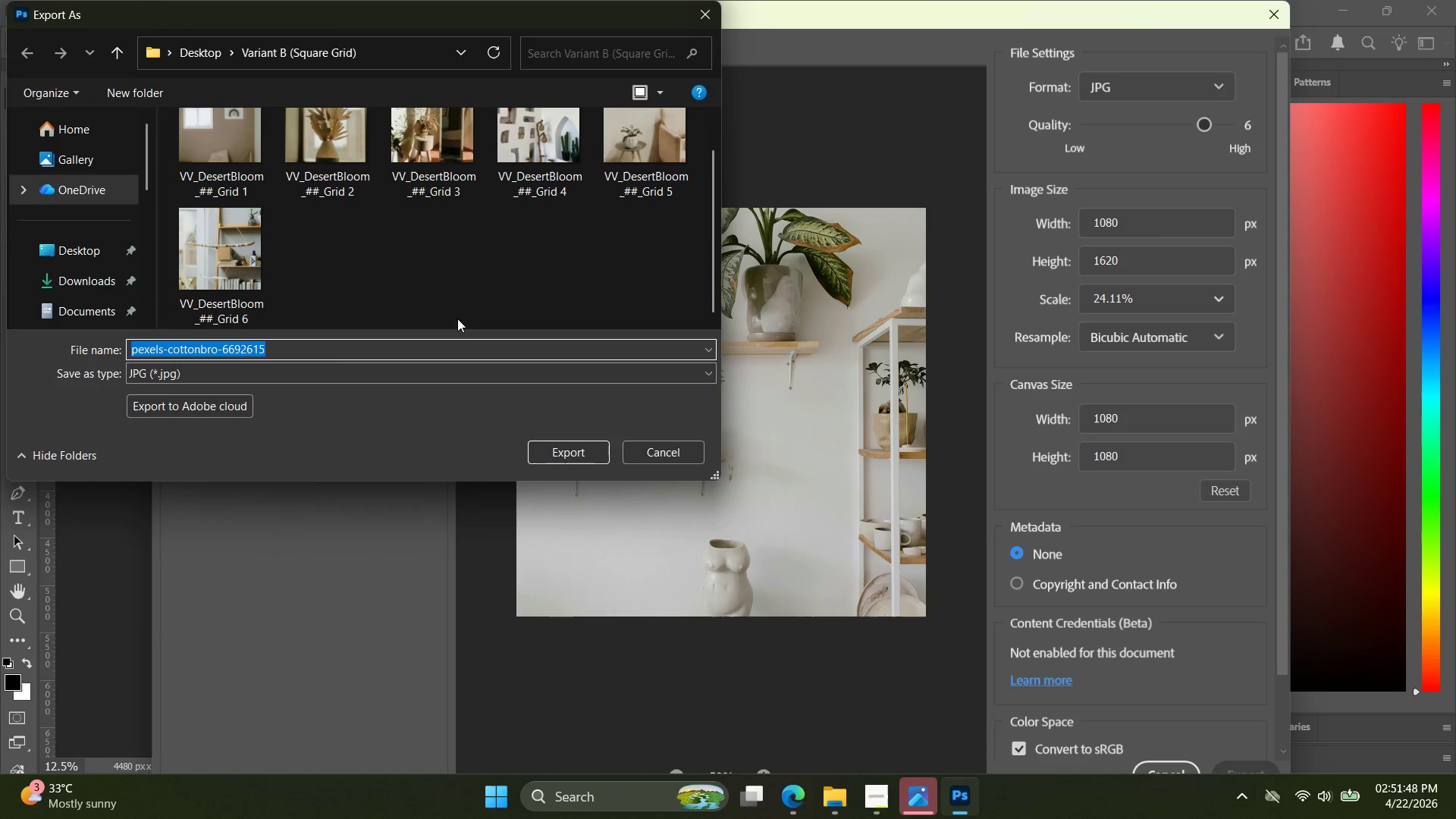 
key(Space)
 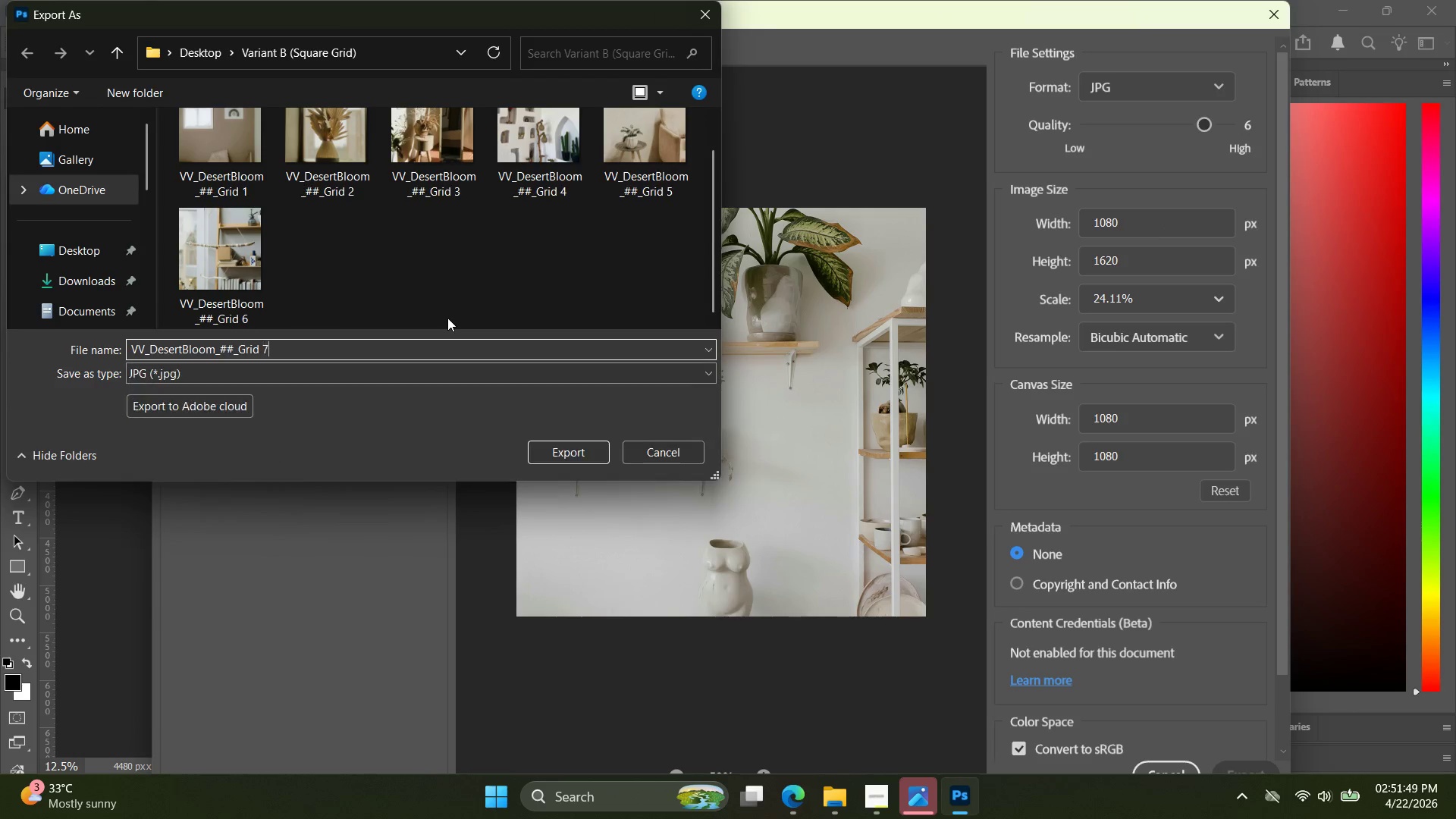 
key(7)
 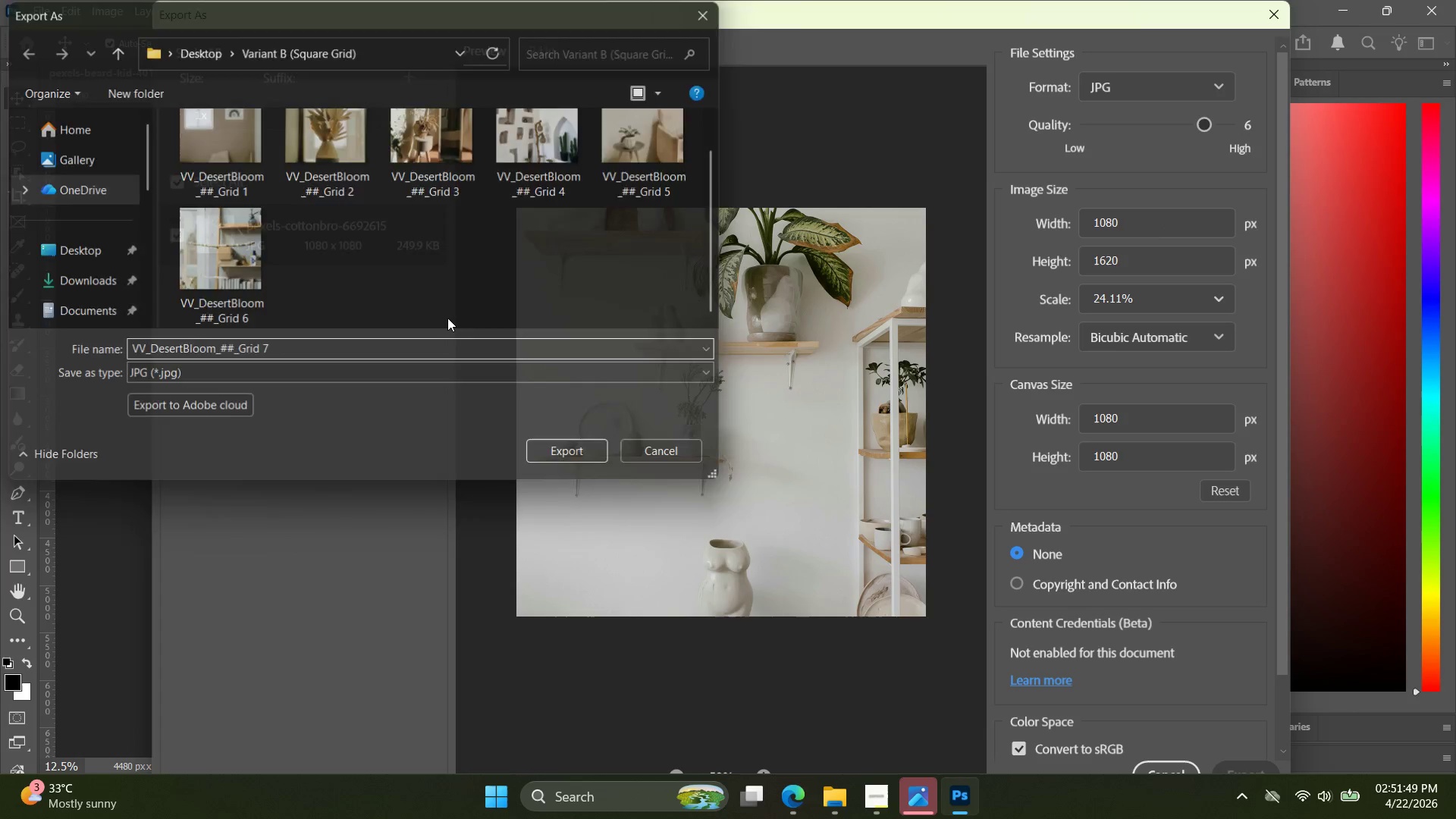 
key(Enter)
 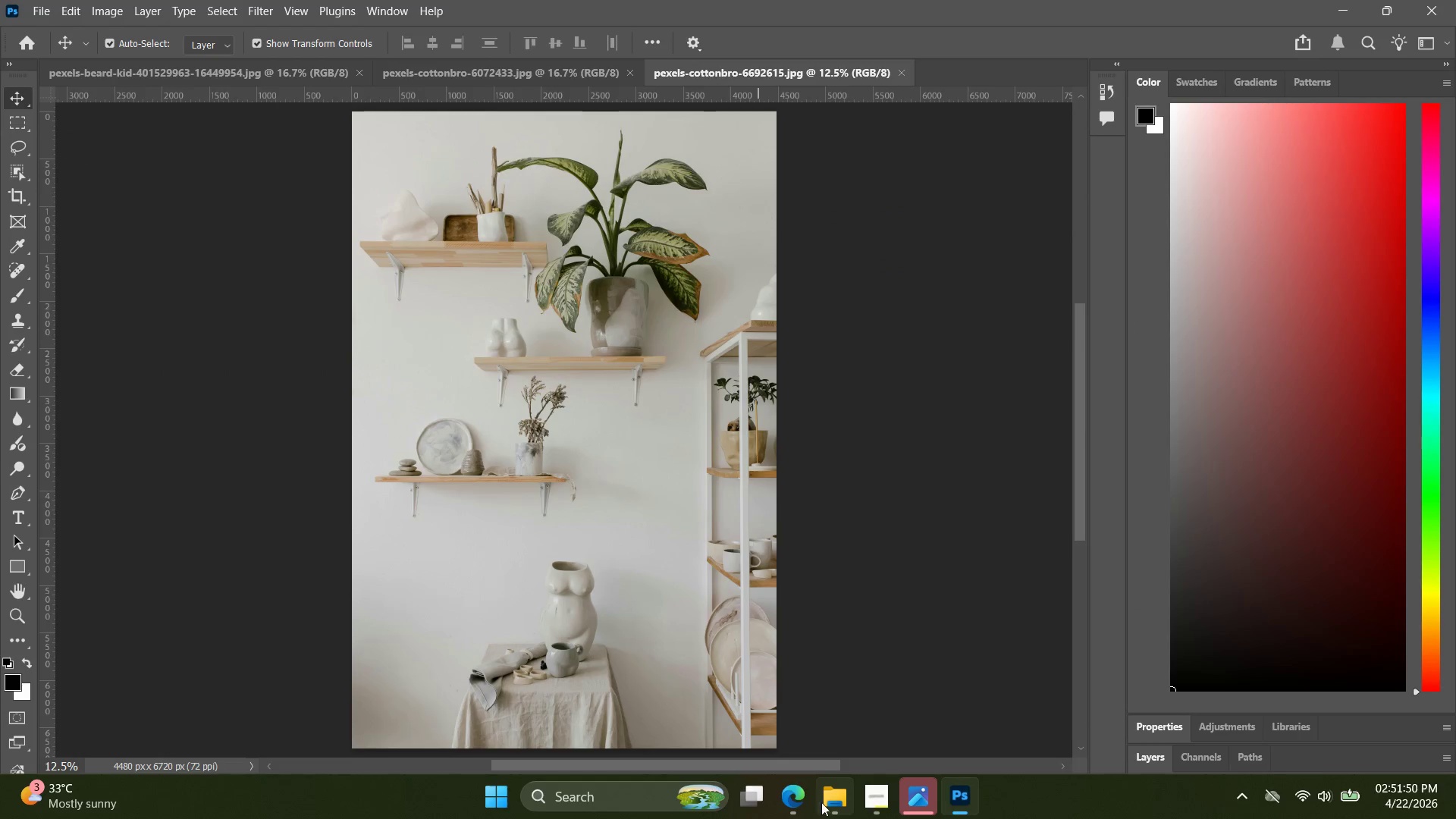 
left_click([870, 799])